 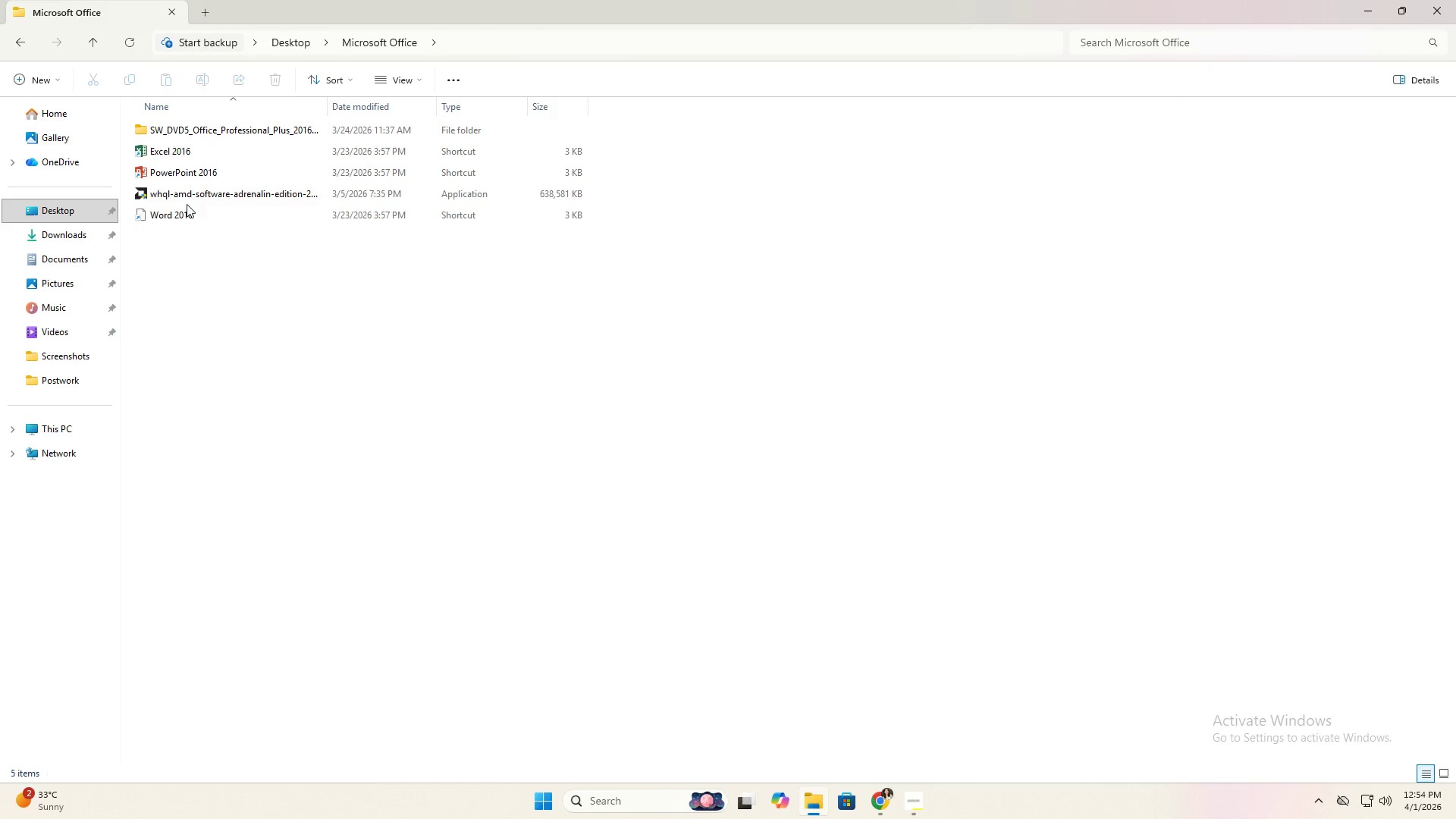 
double_click([189, 209])
 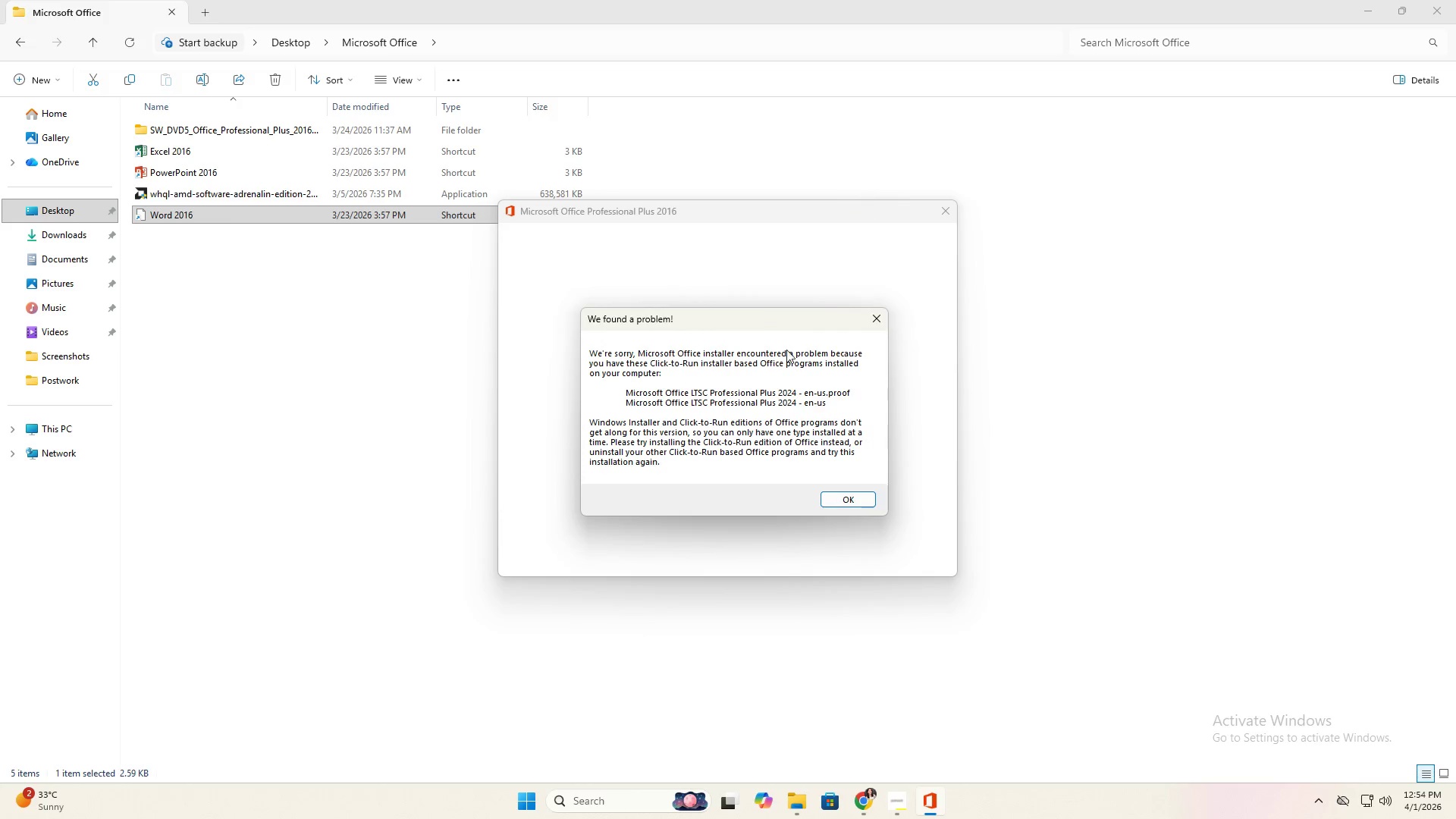 
left_click([847, 494])
 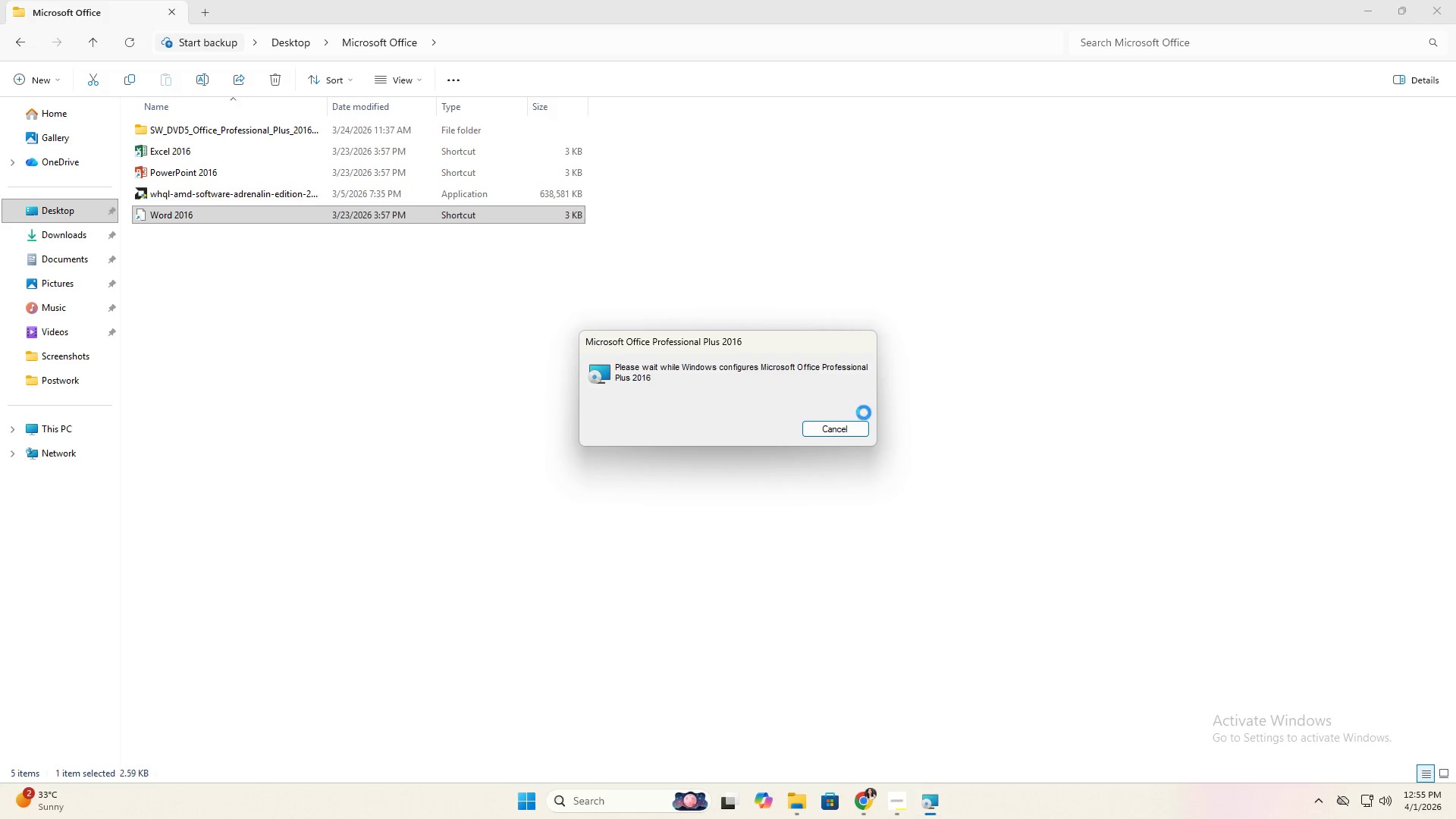 
left_click([846, 428])
 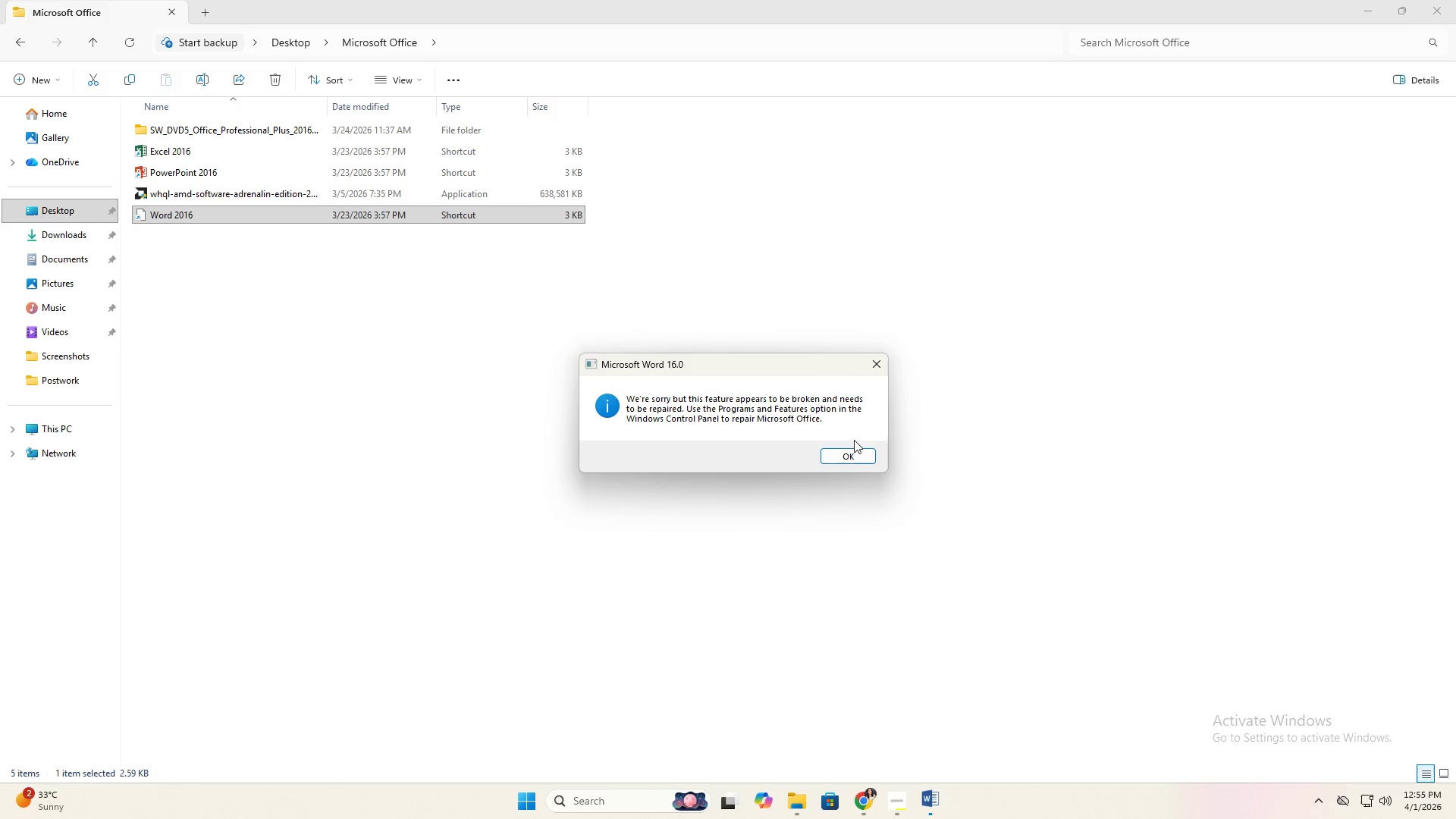 
left_click([852, 459])
 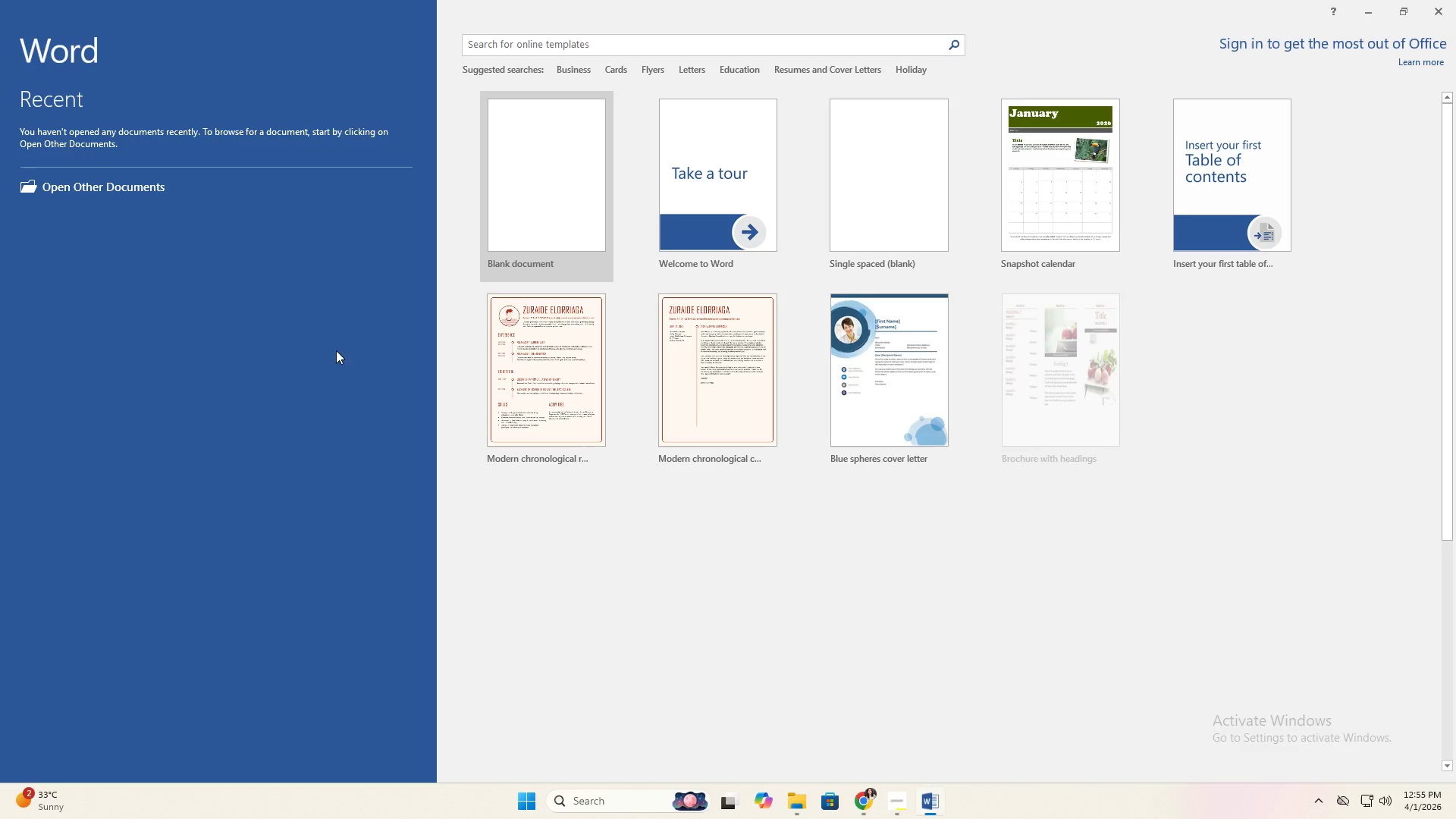 
left_click([515, 215])
 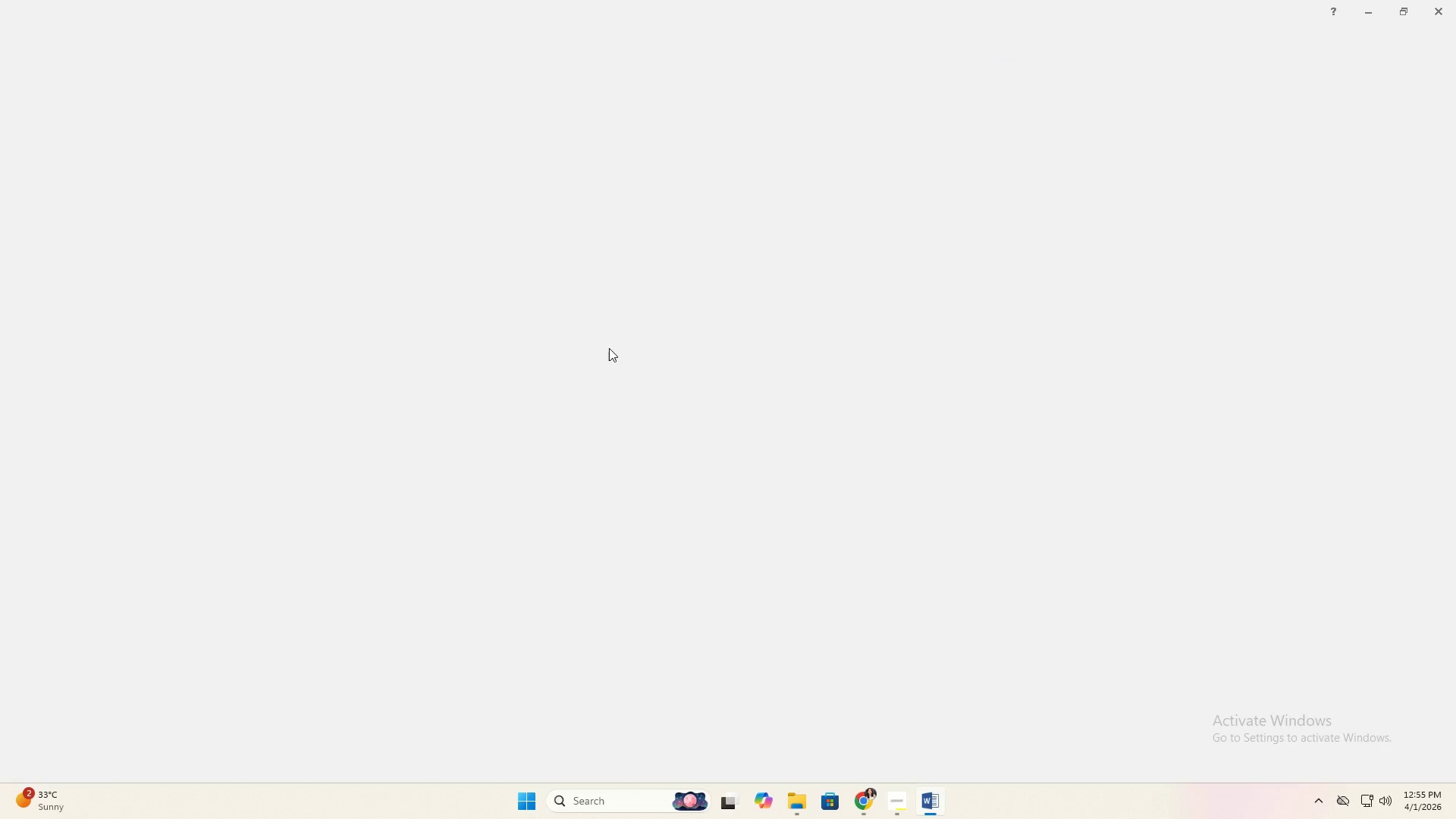 
key(Alt+Tab)